 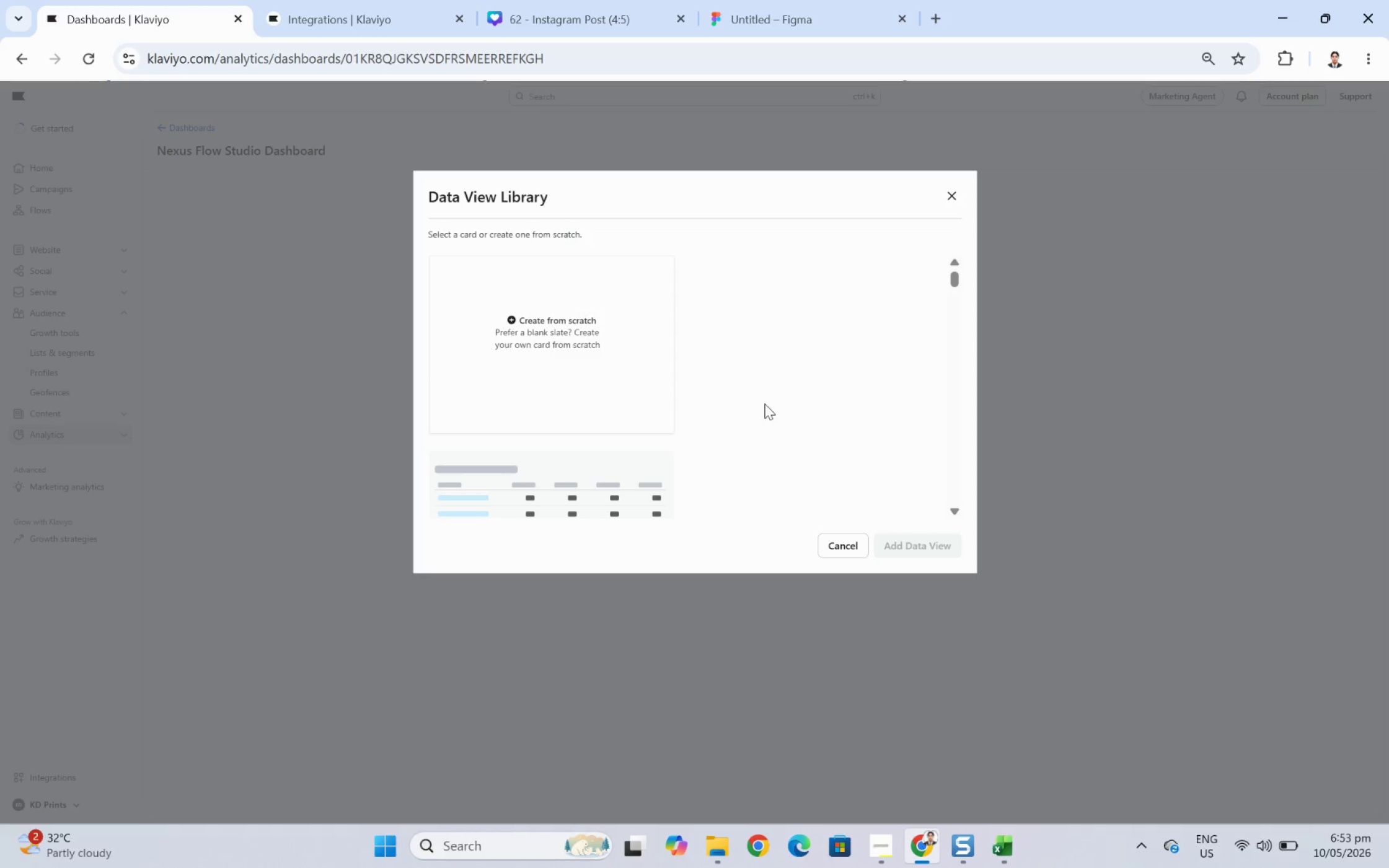 
scroll: coordinate [570, 401], scroll_direction: down, amount: 4.0
 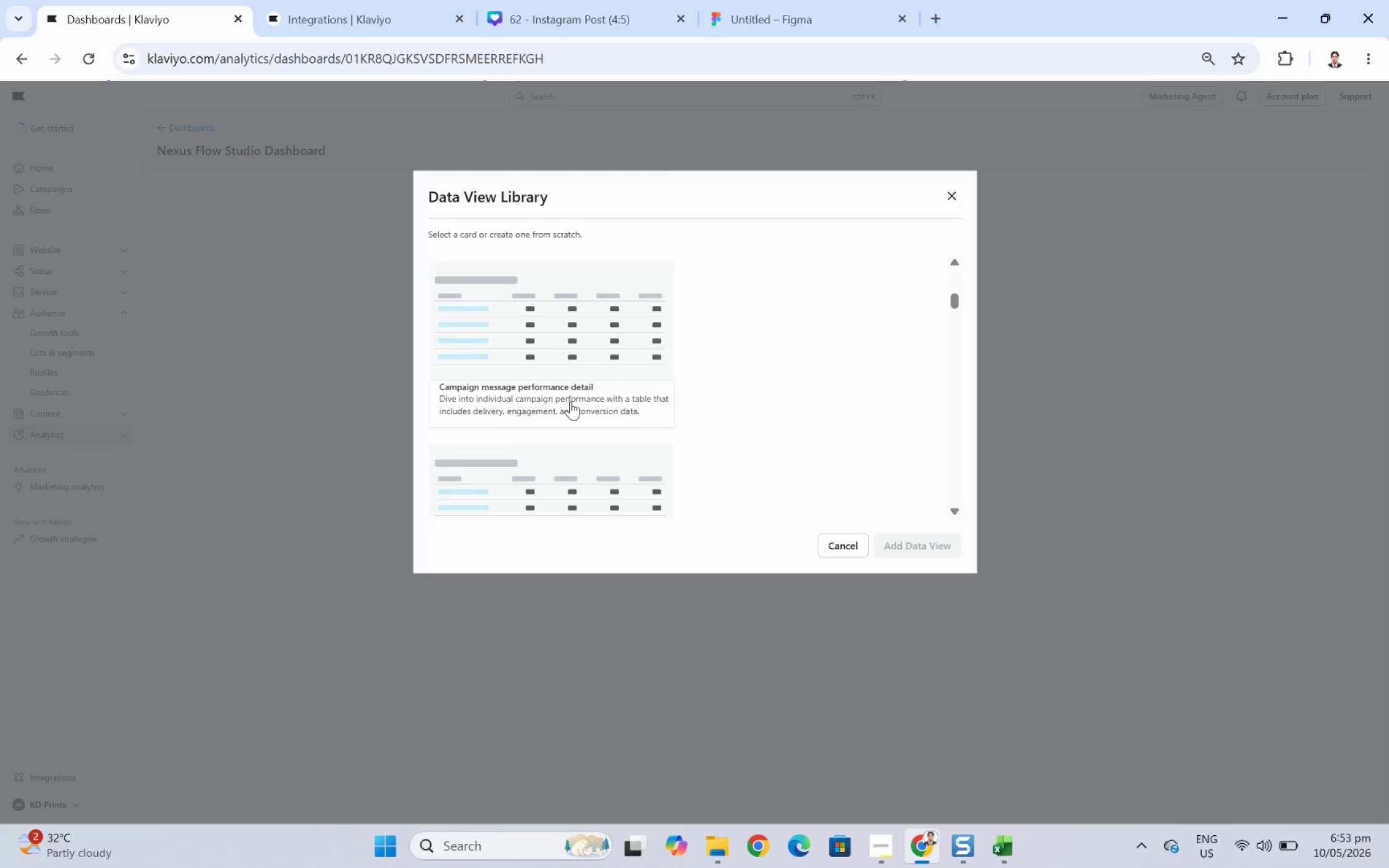 
scroll: coordinate [570, 401], scroll_direction: up, amount: 2.0
 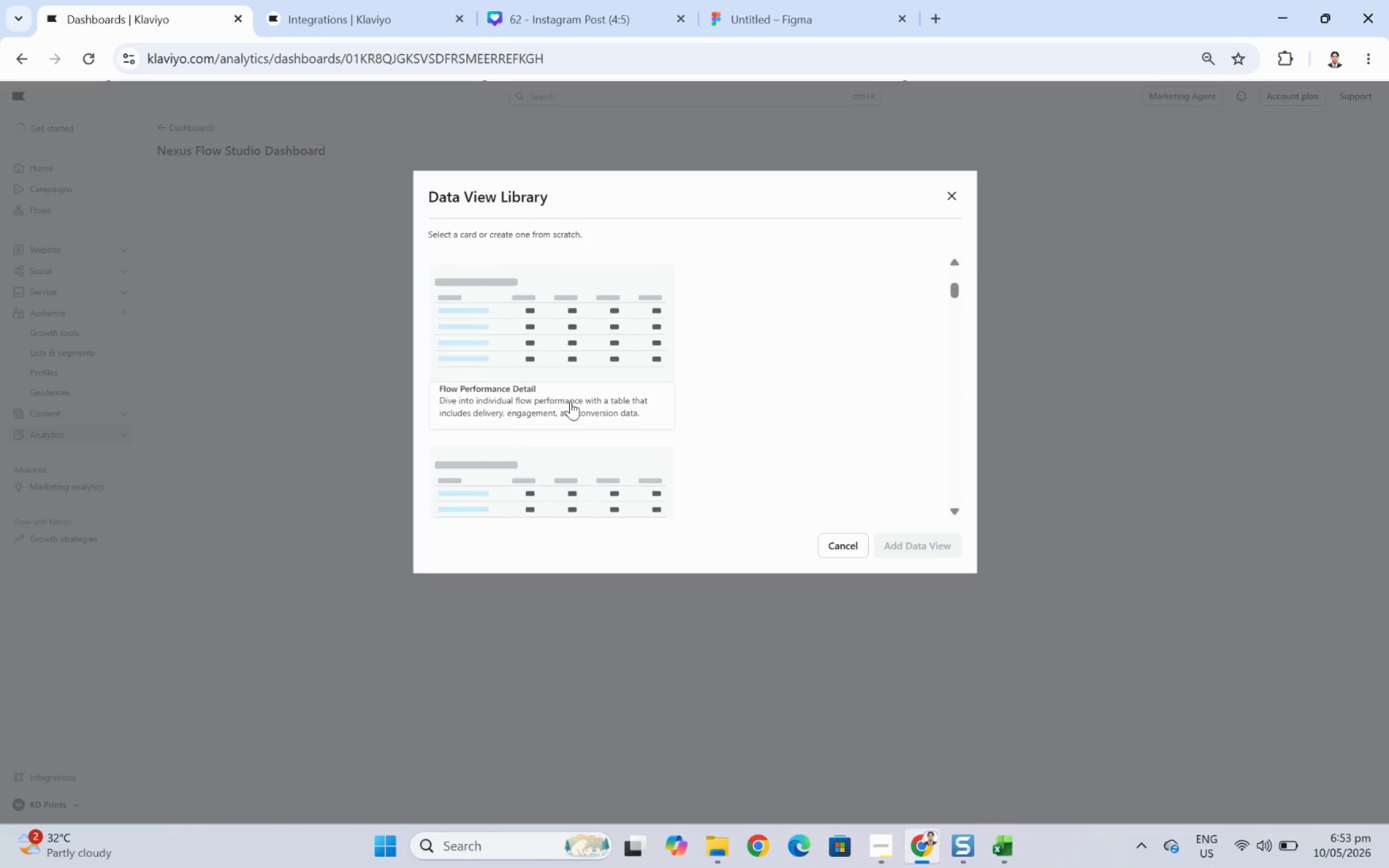 
scroll: coordinate [570, 401], scroll_direction: down, amount: 9.0
 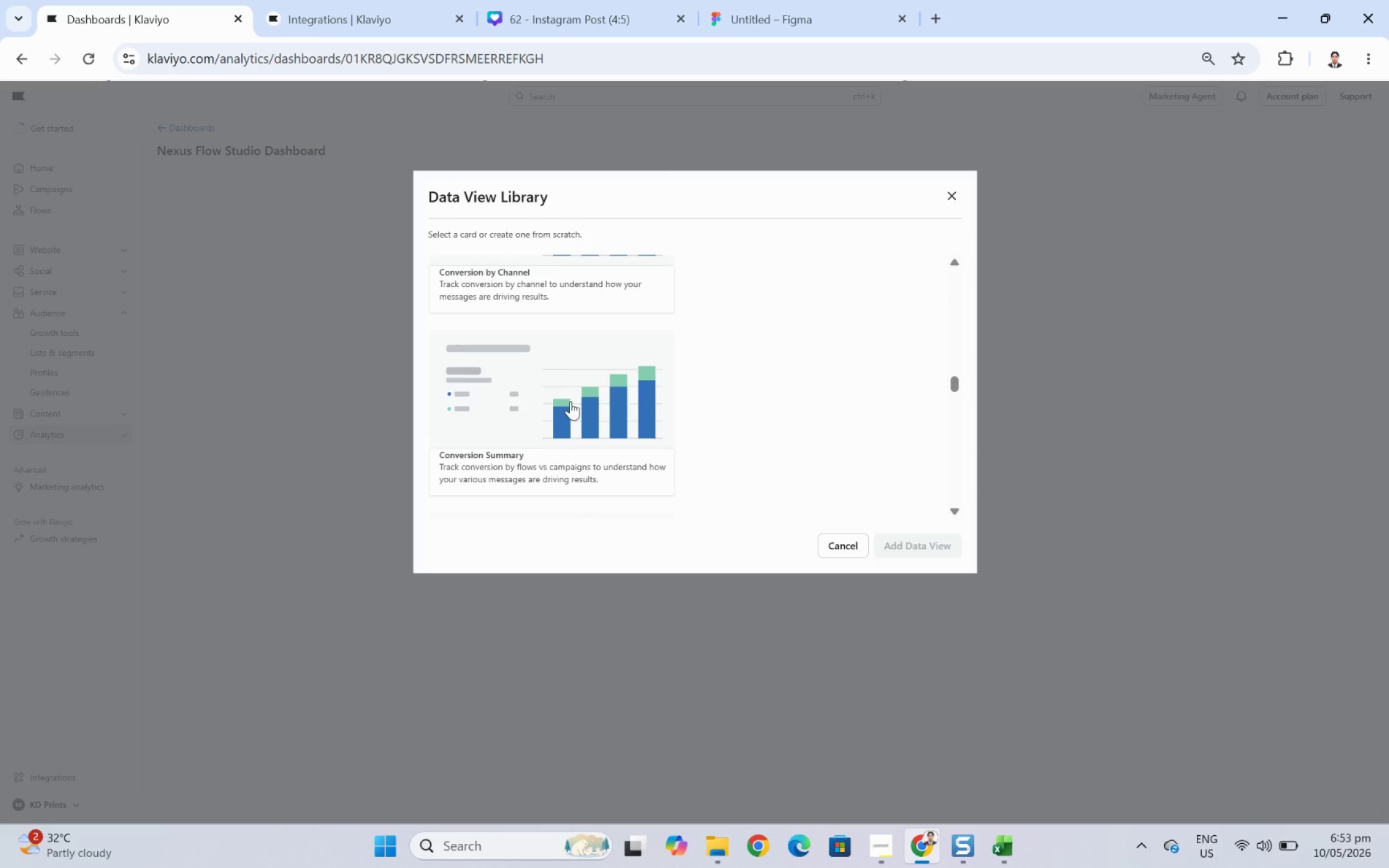 
wait(6.59)
 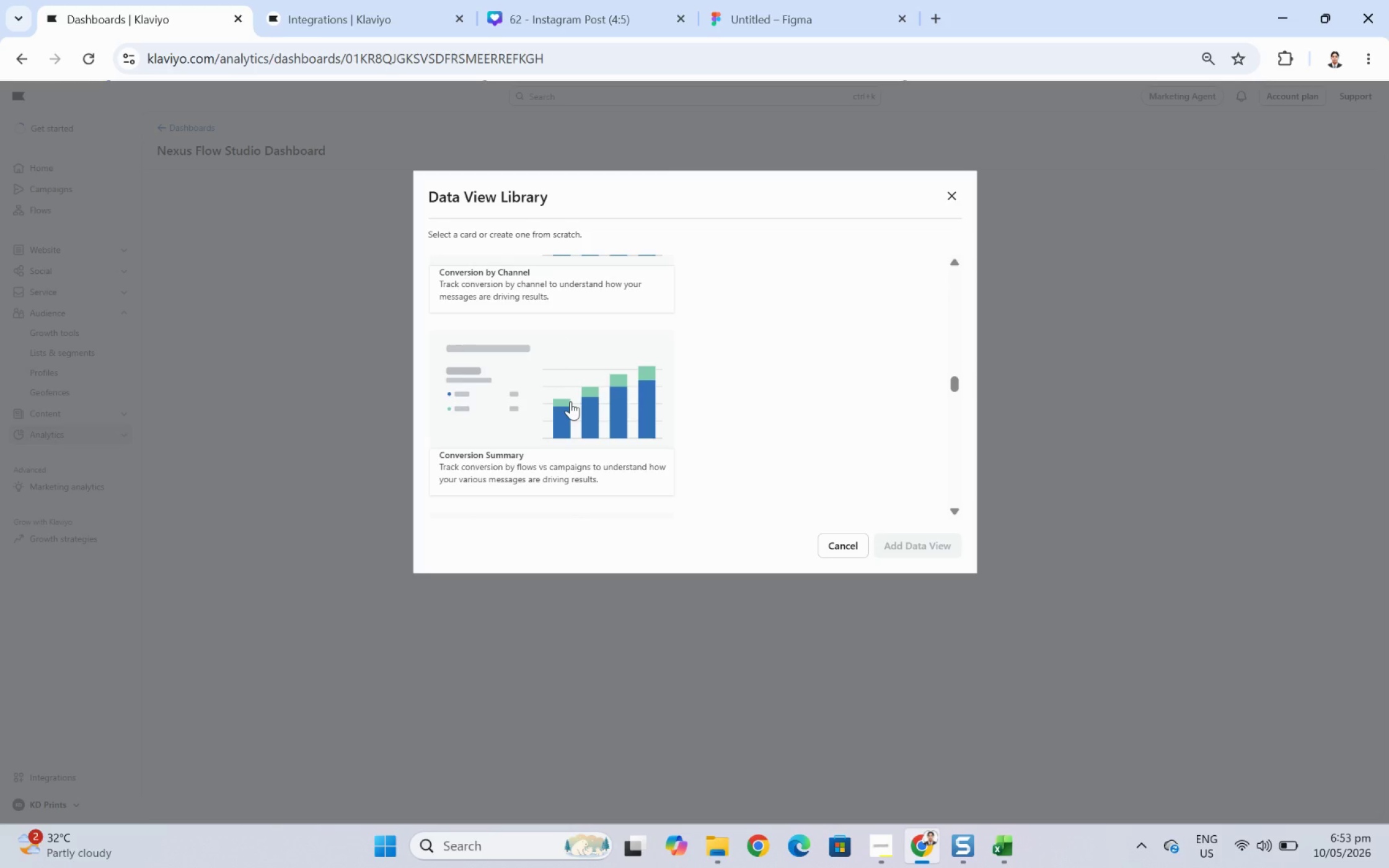 
scroll: coordinate [555, 357], scroll_direction: down, amount: 4.0
 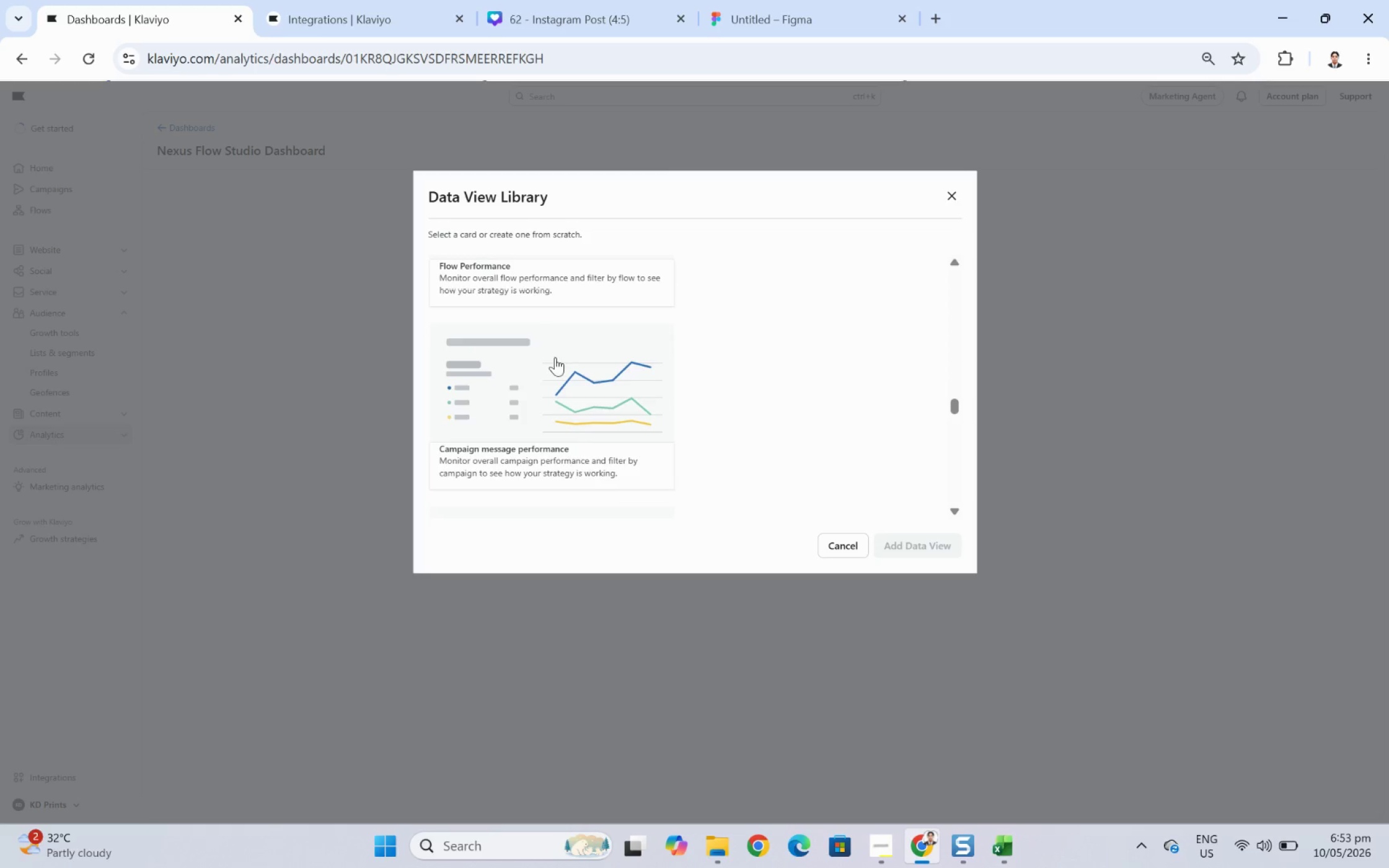 
scroll: coordinate [555, 357], scroll_direction: up, amount: 1.0
 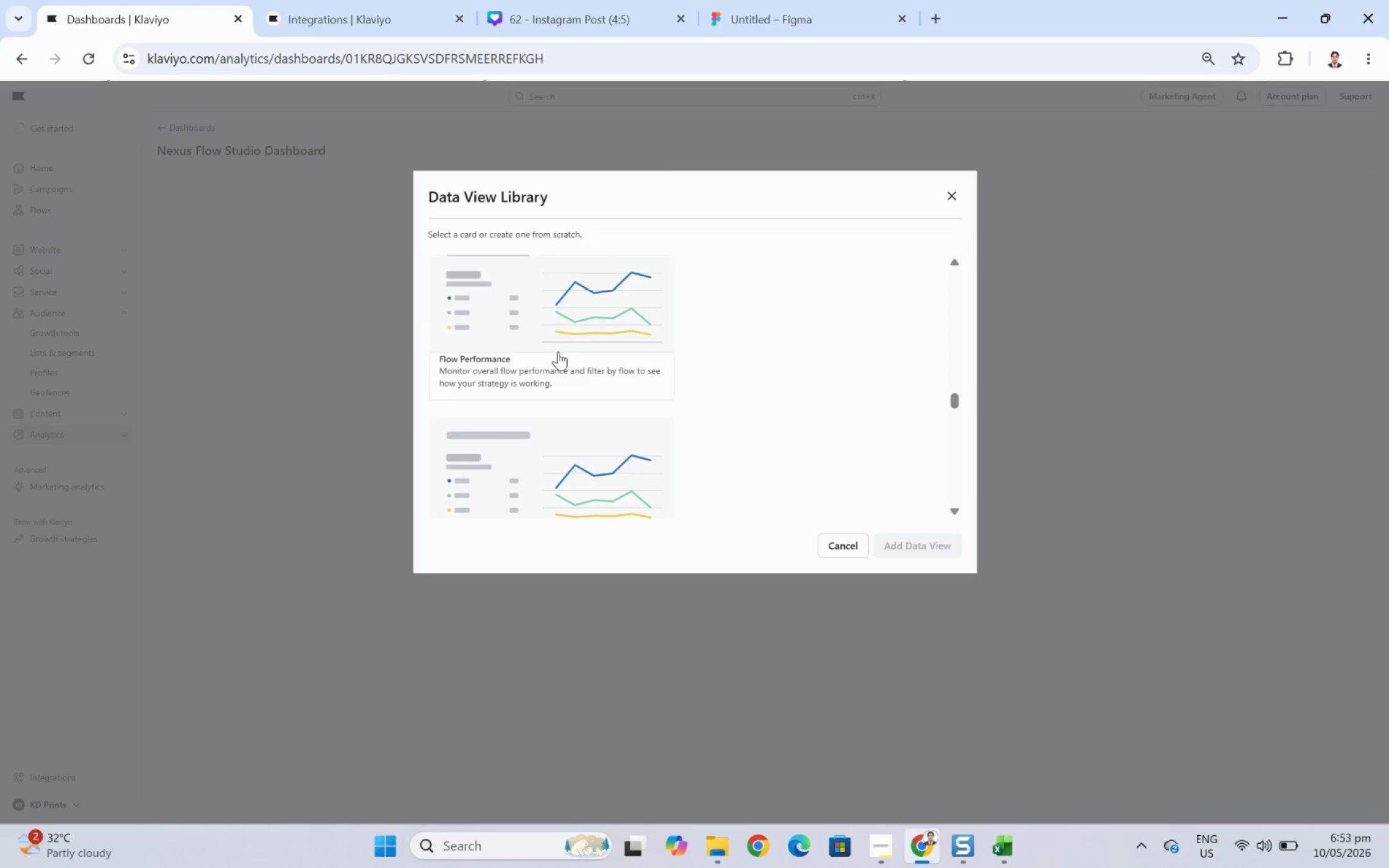 
scroll: coordinate [638, 367], scroll_direction: down, amount: 3.0
 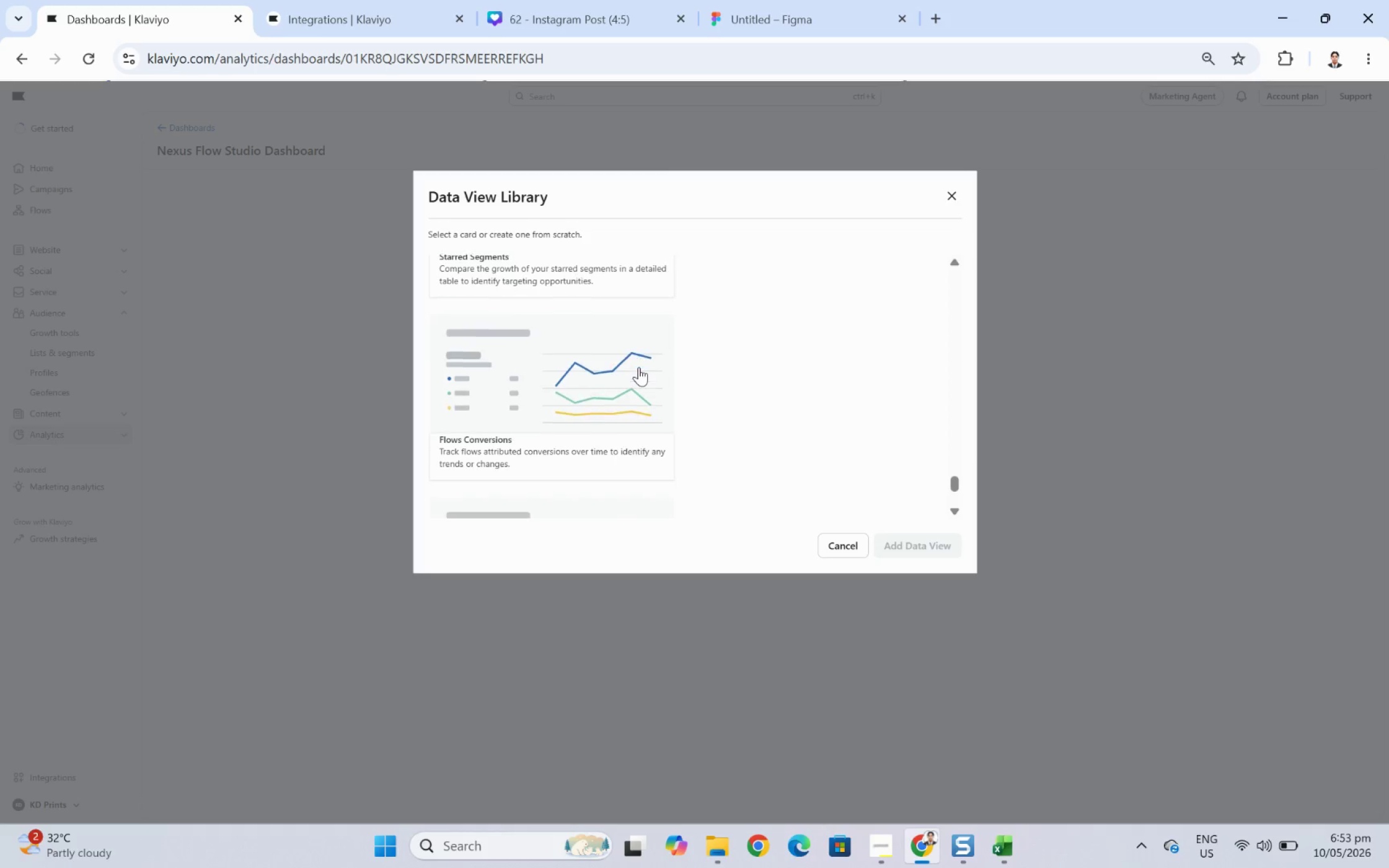 
scroll: coordinate [638, 367], scroll_direction: up, amount: 12.0
 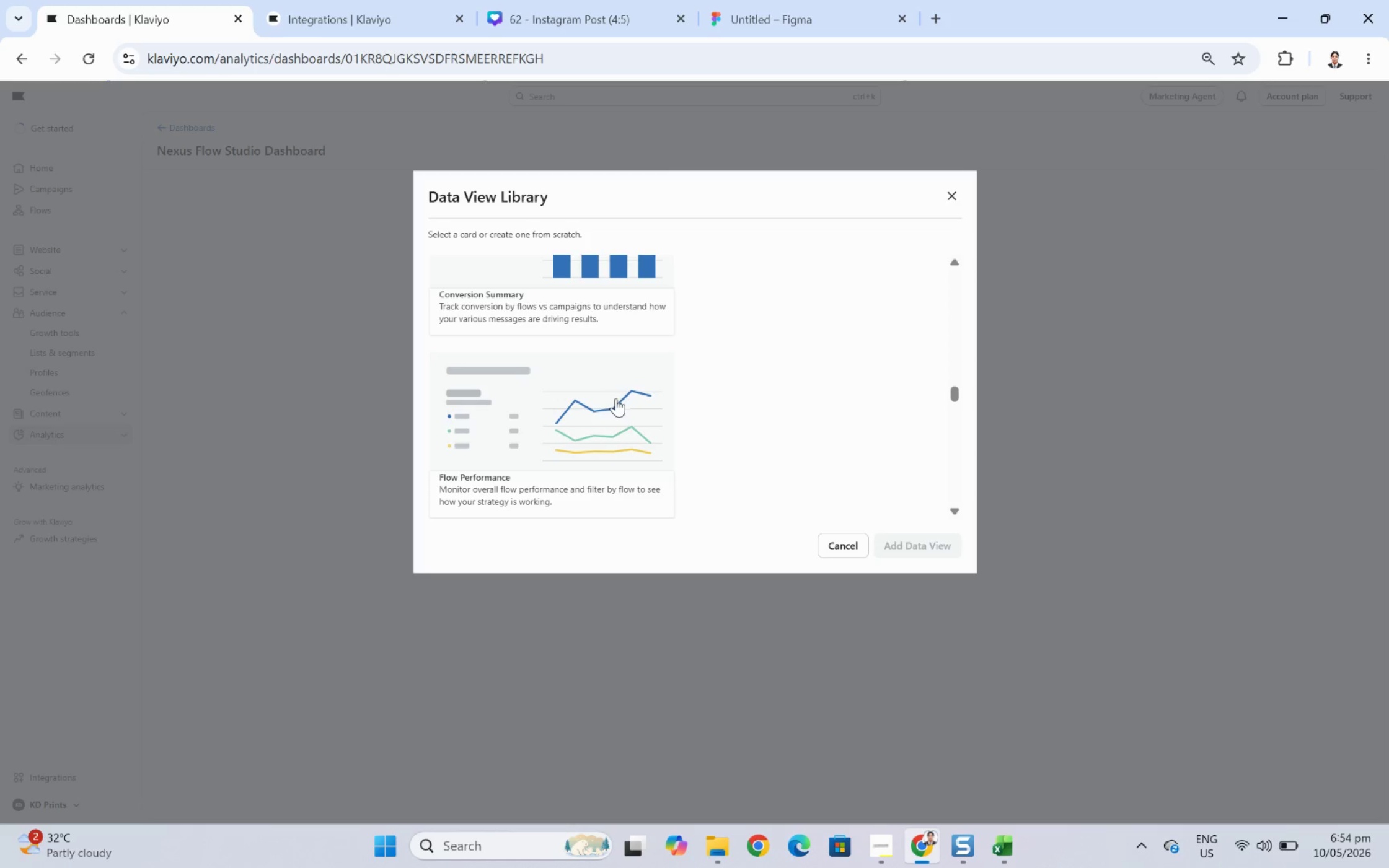 
left_click([617, 399])
 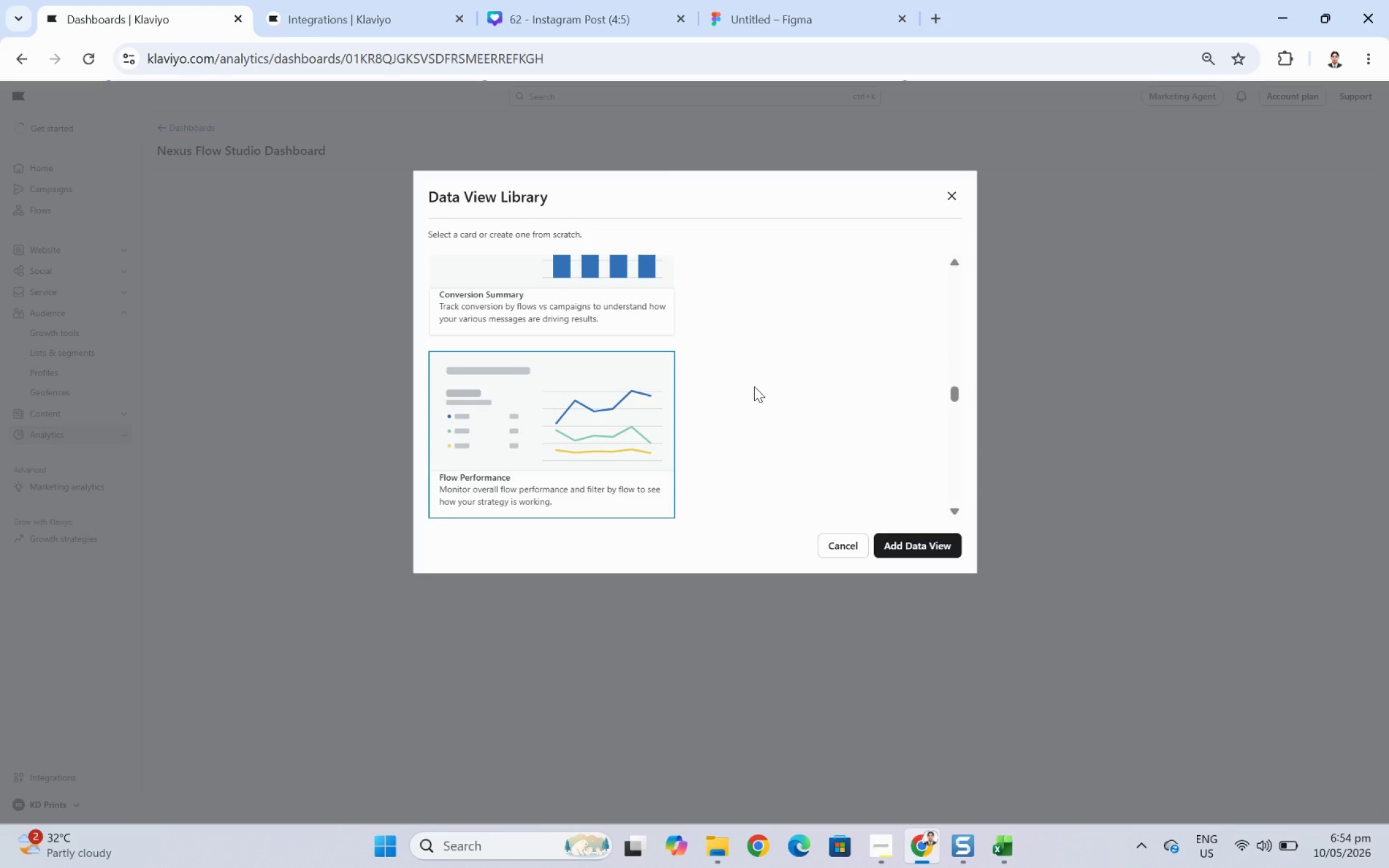 
scroll: coordinate [754, 386], scroll_direction: none, amount: 0.0
 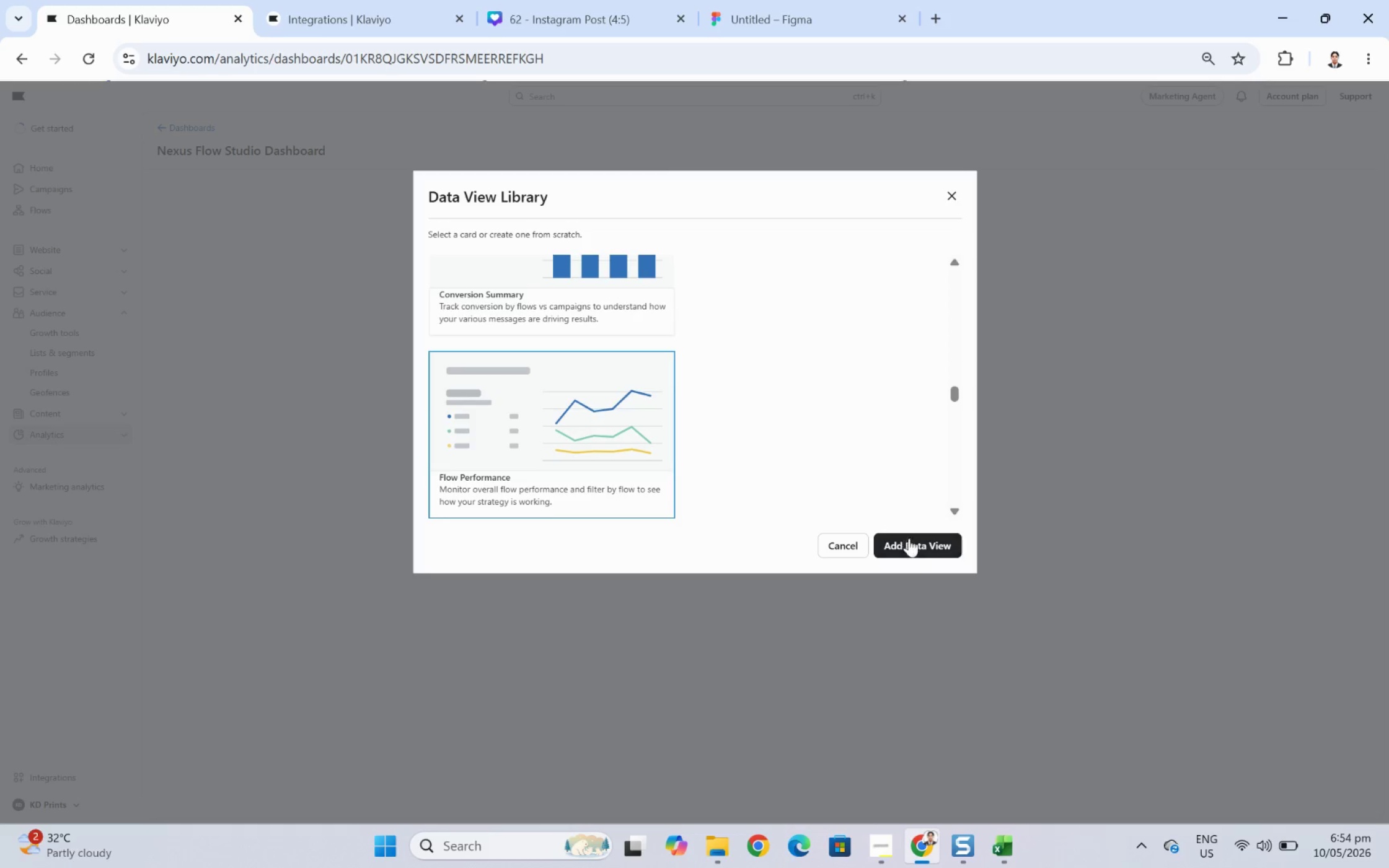 
left_click([922, 546])
 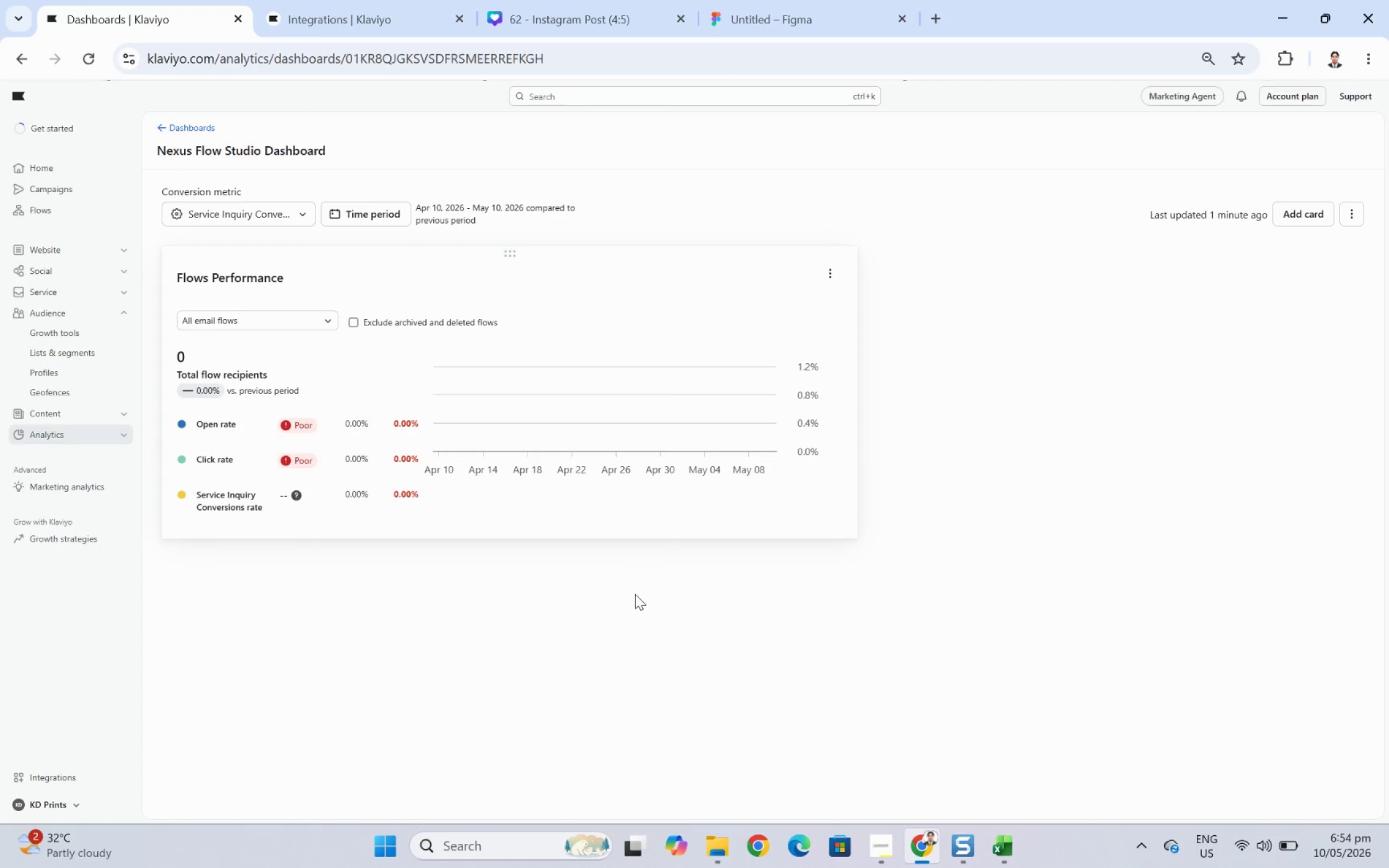 
wait(14.55)
 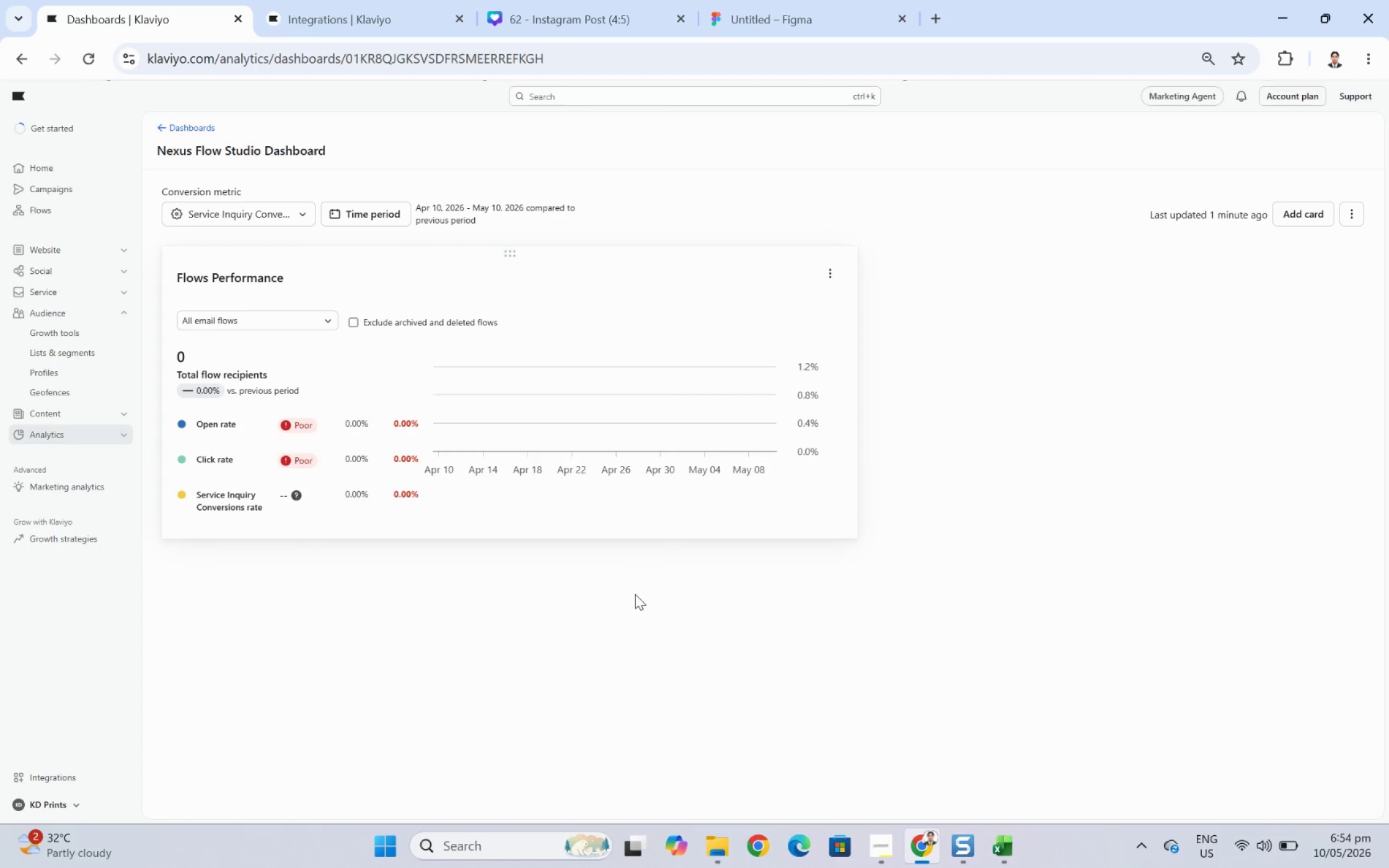 
left_click([308, 323])
 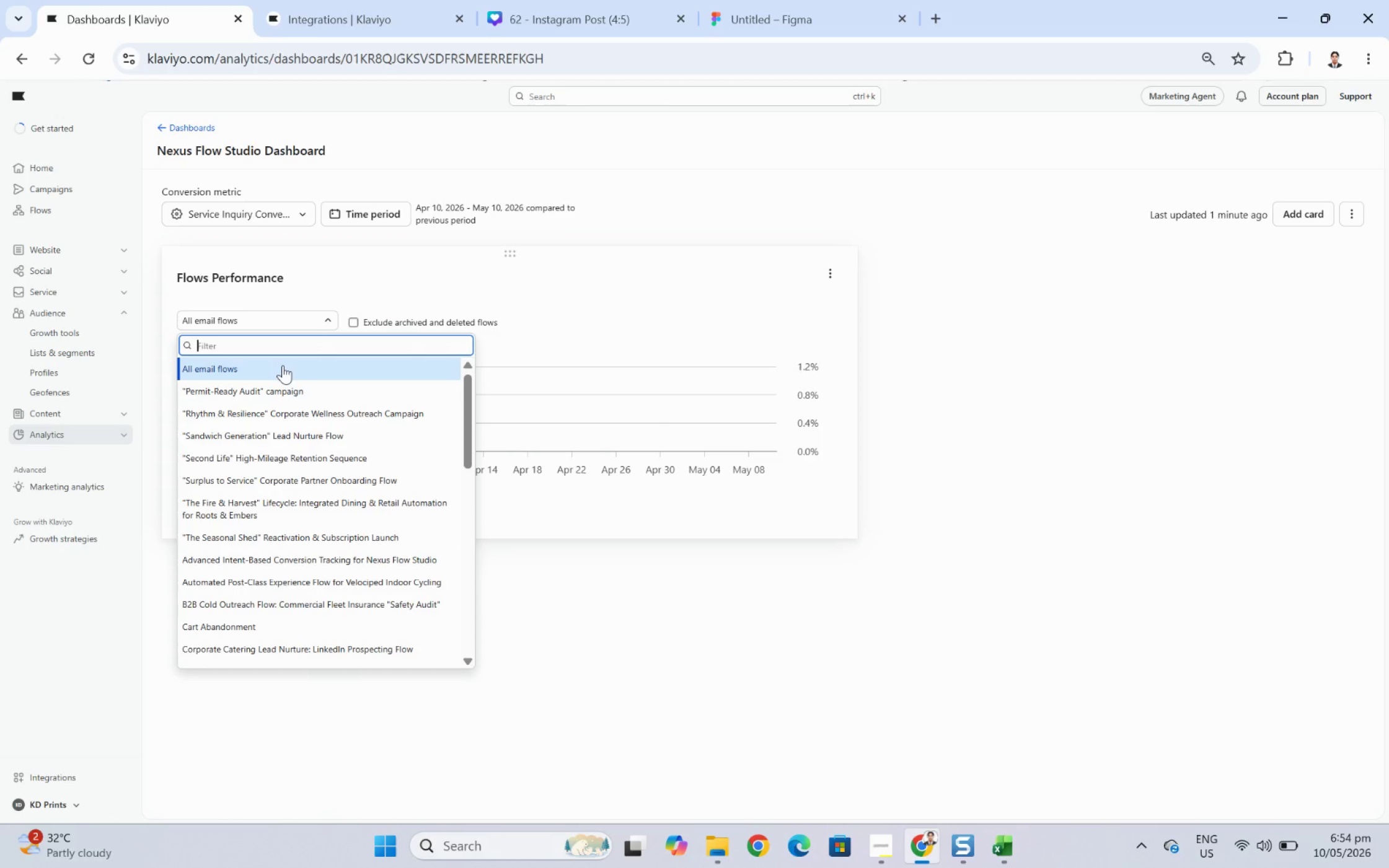 
left_click([274, 556])
 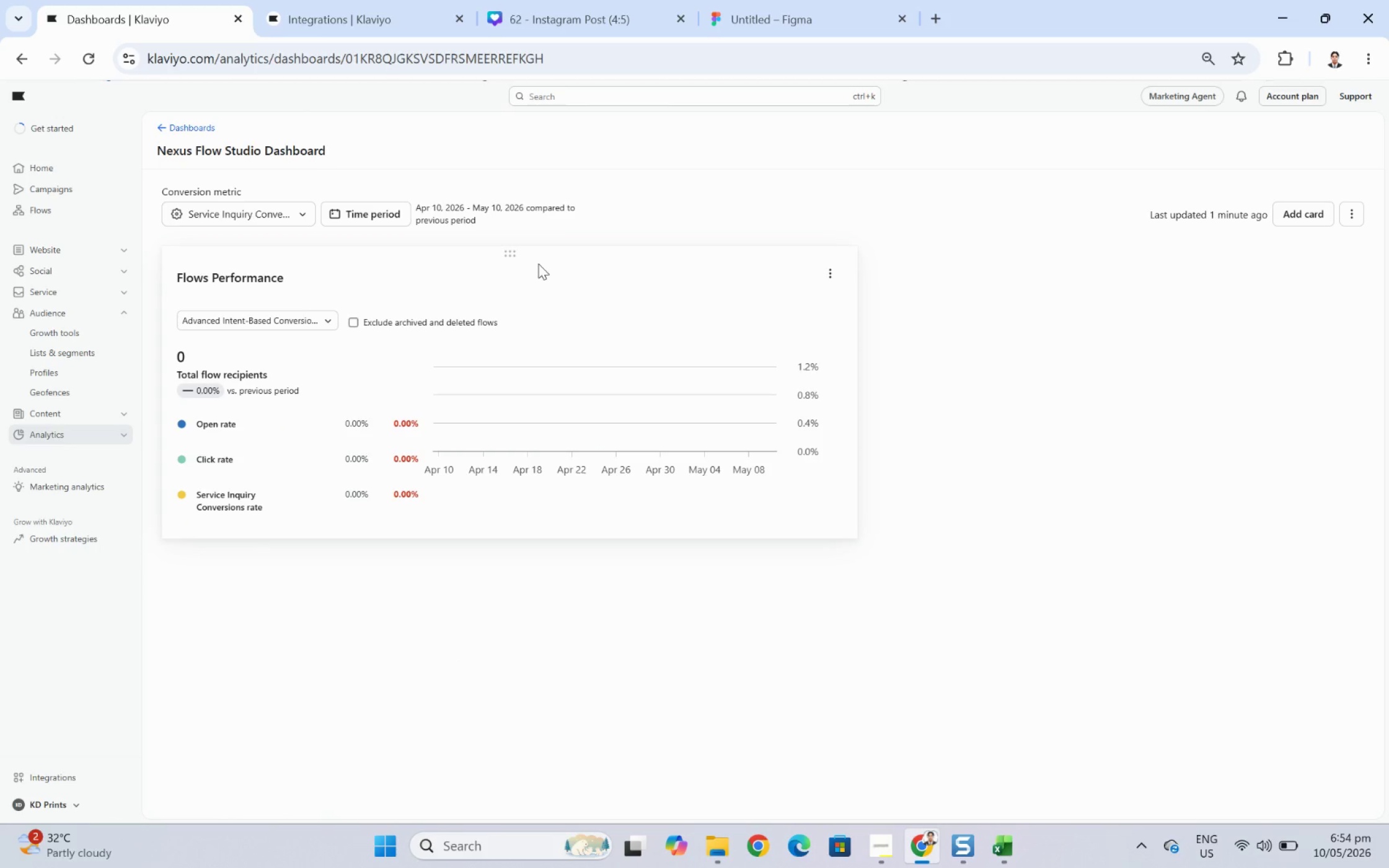 
wait(6.53)
 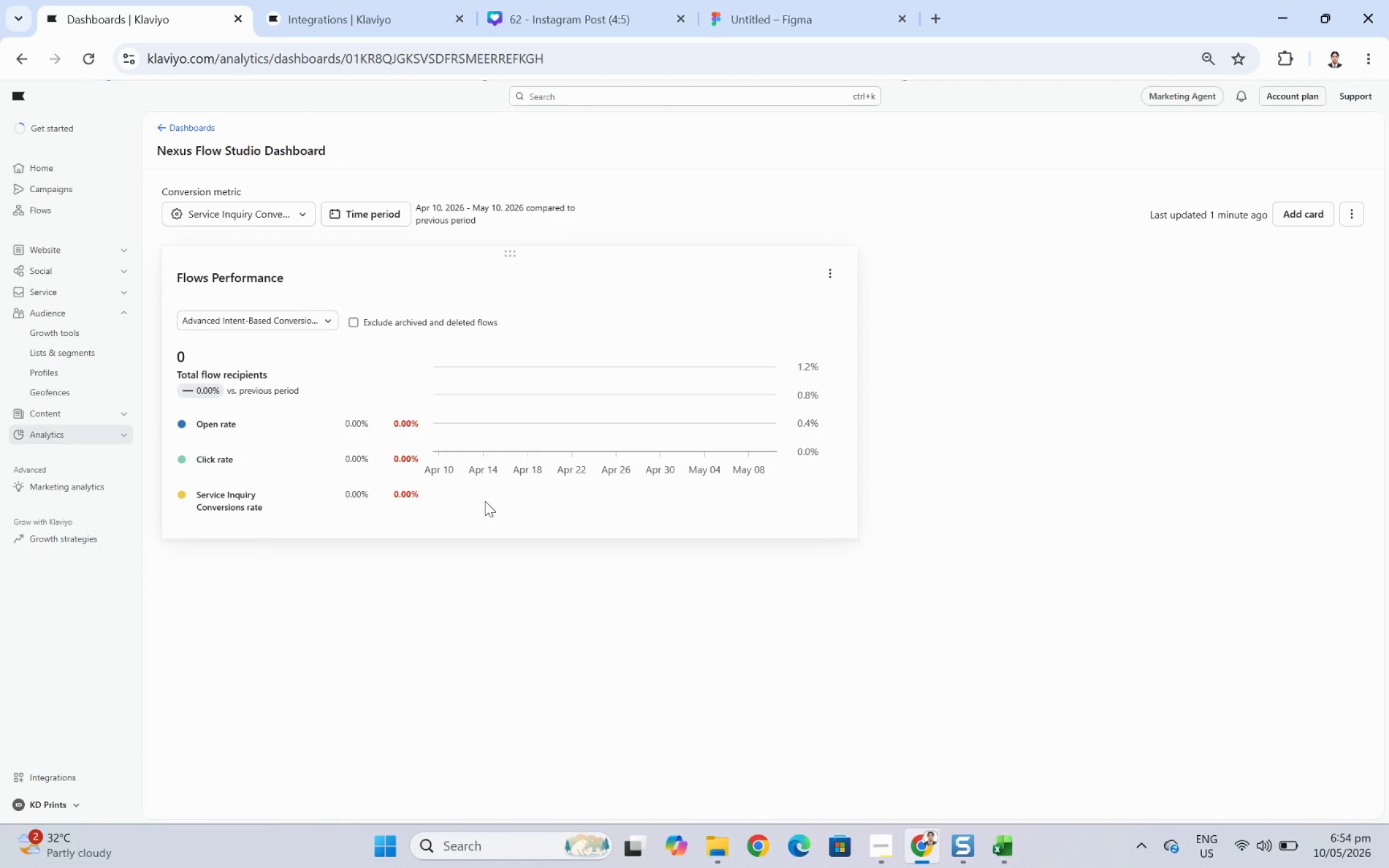 
left_click([1016, 851])
 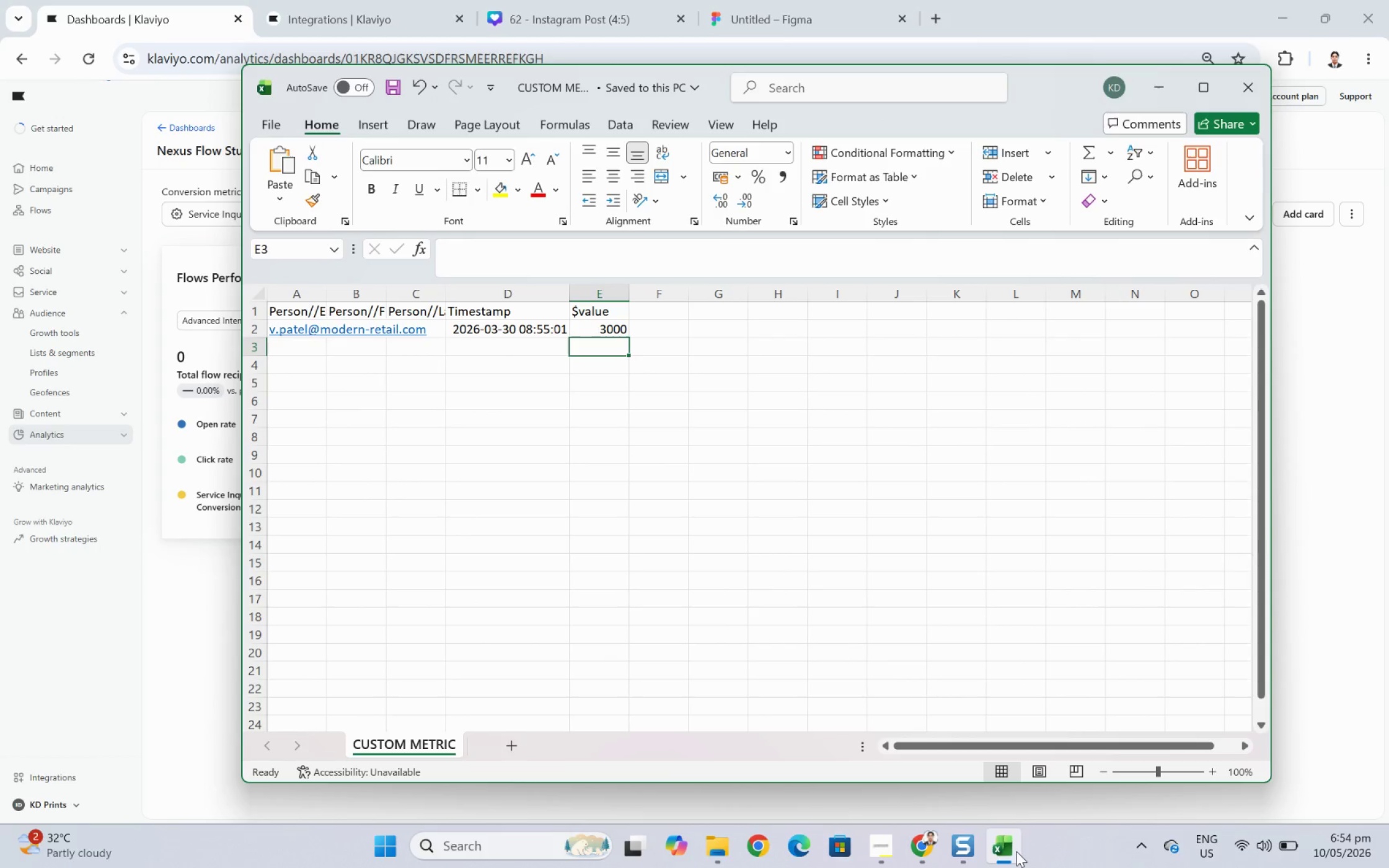 
left_click([1016, 851])
 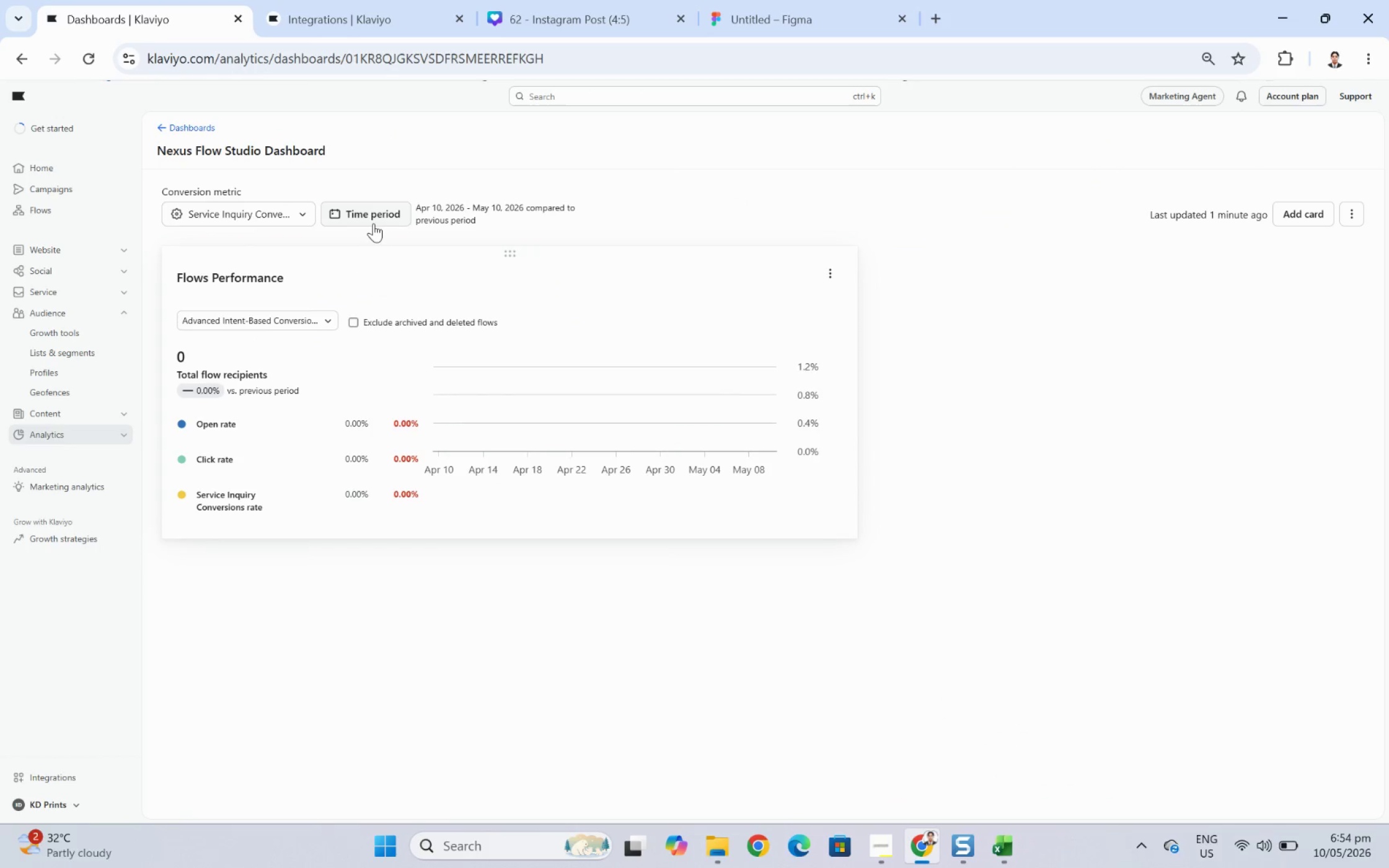 
left_click([373, 216])
 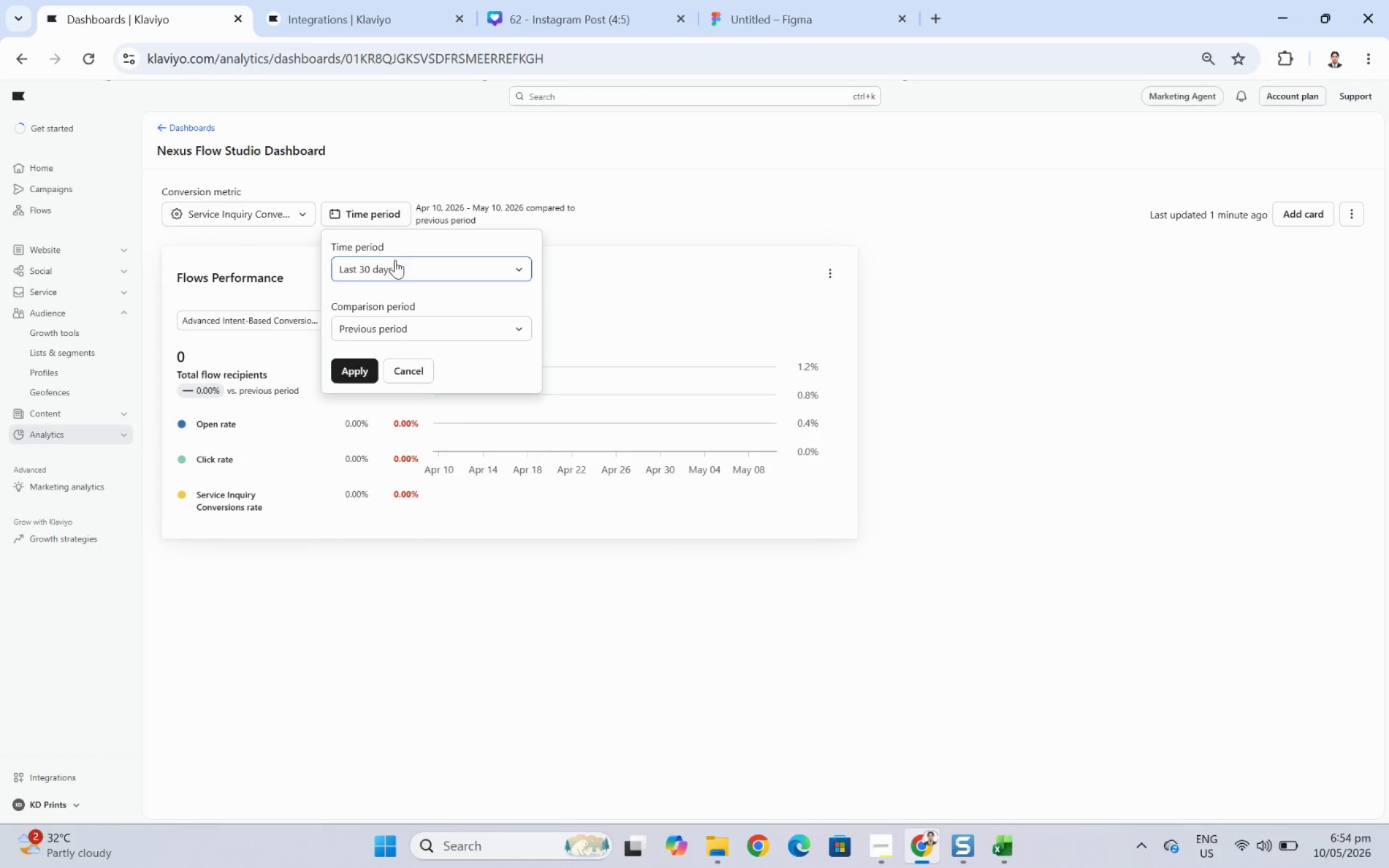 
left_click([399, 266])
 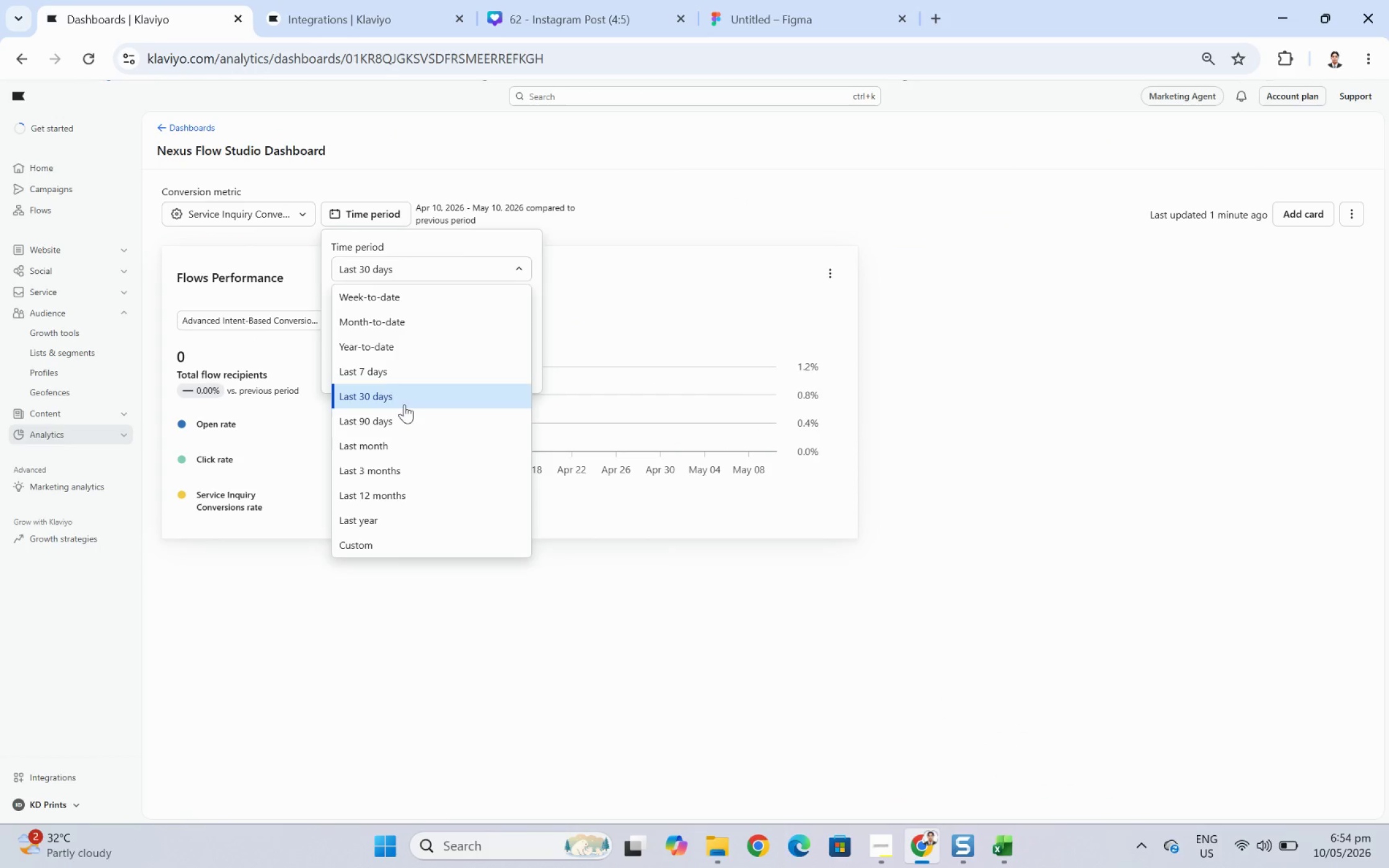 
left_click([404, 421])
 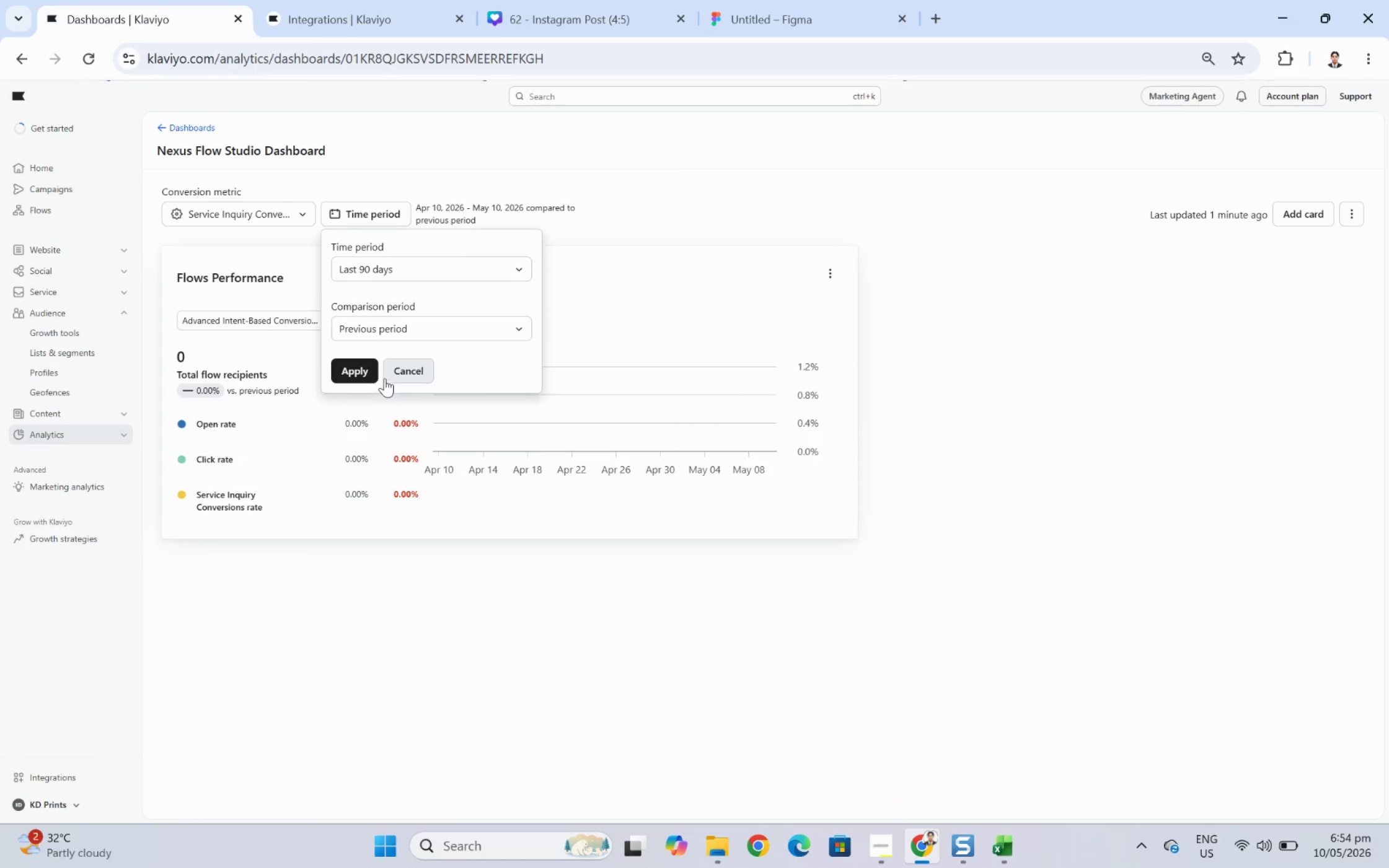 
left_click([352, 367])
 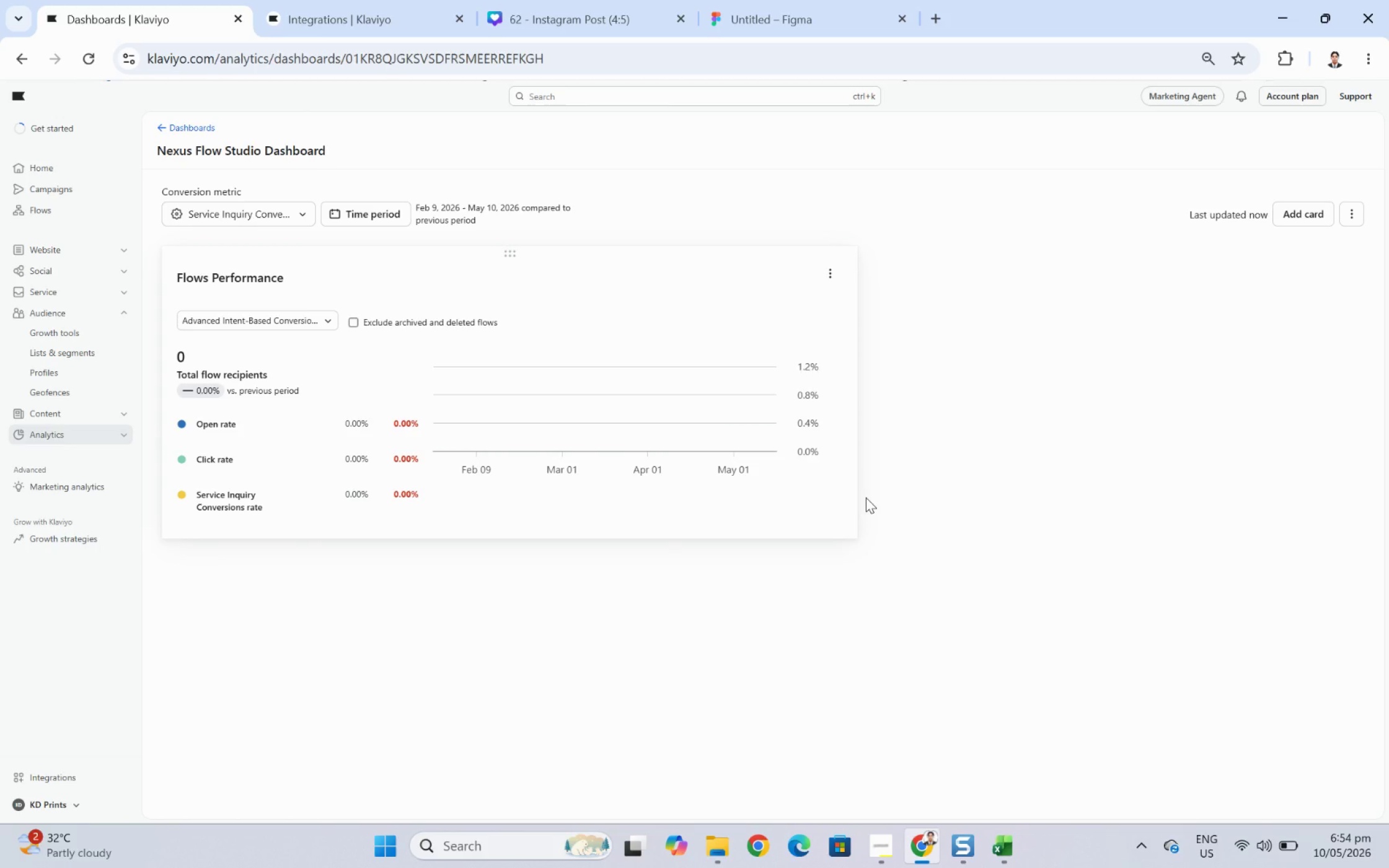 
wait(18.81)
 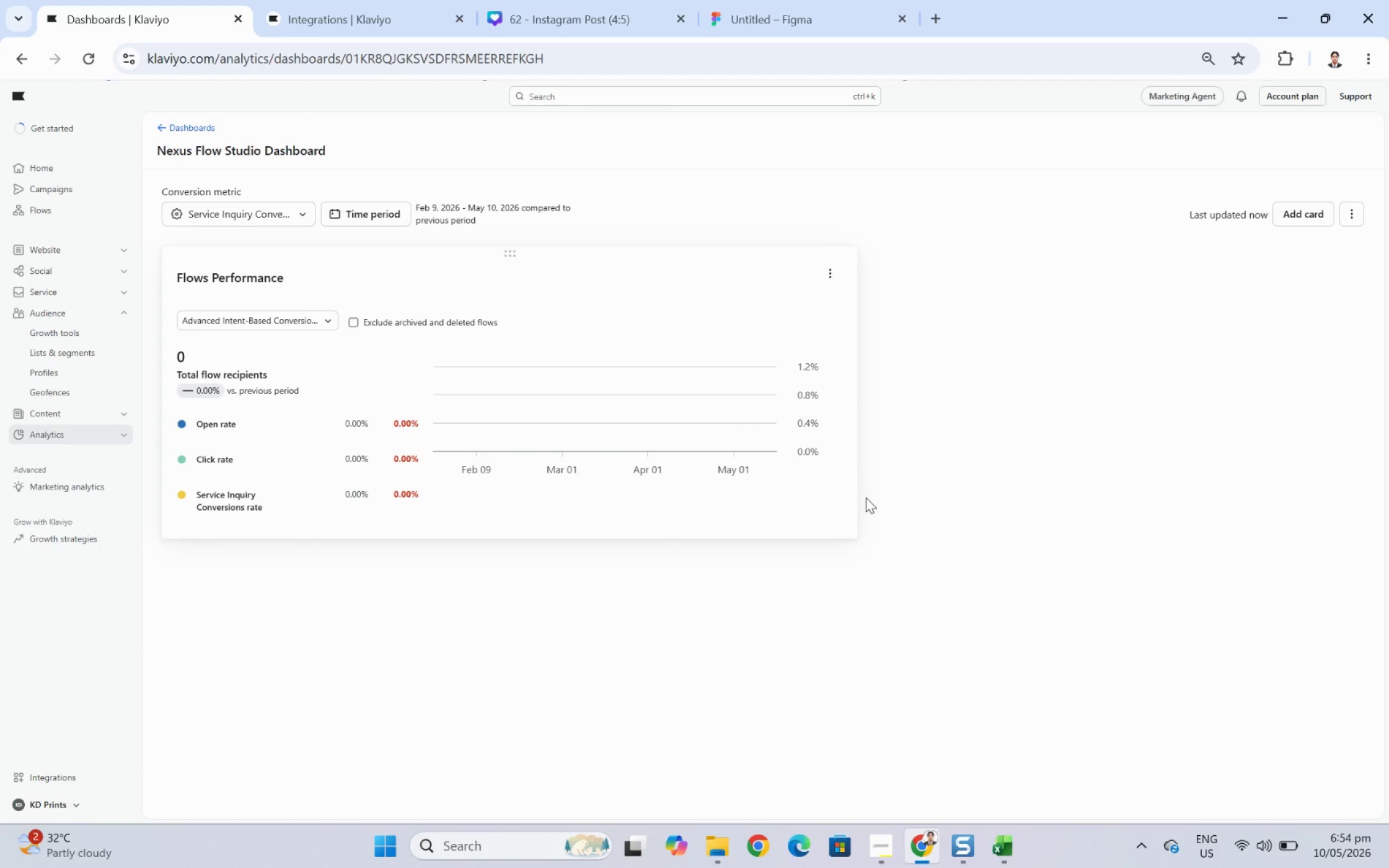 
left_click([992, 846])
 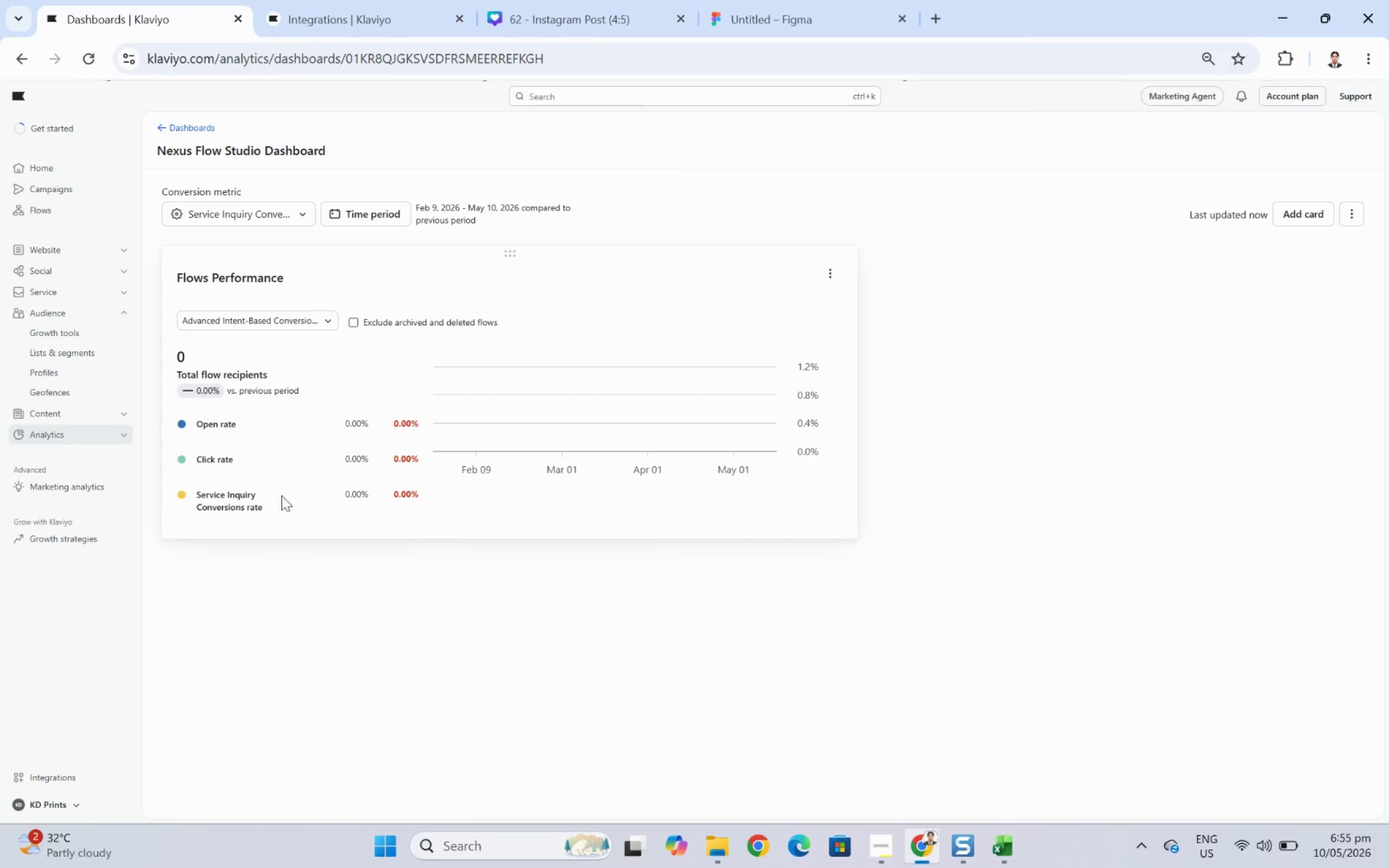 
wait(10.37)
 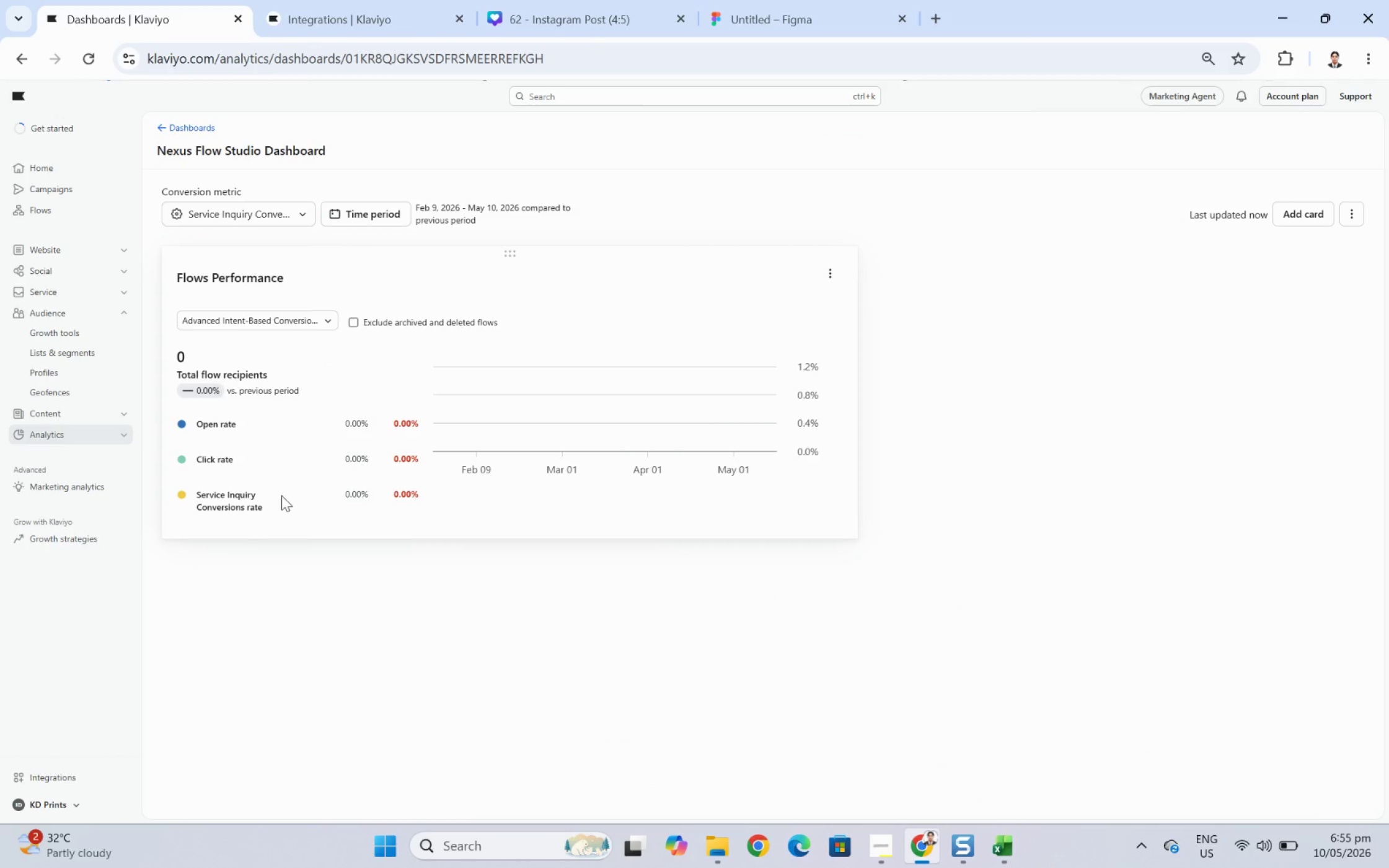 
mouse_move([959, 860])
 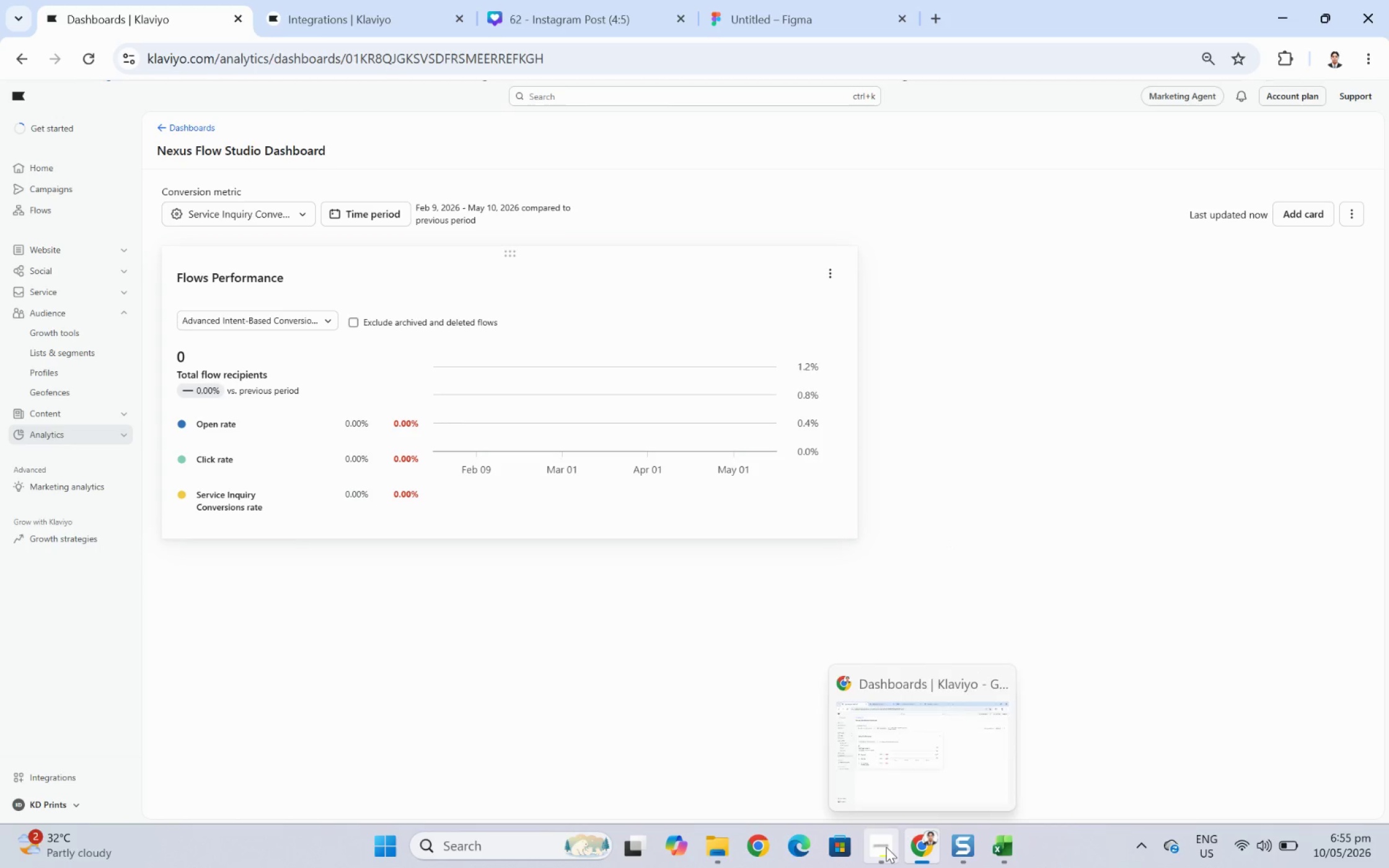 
left_click([886, 846])